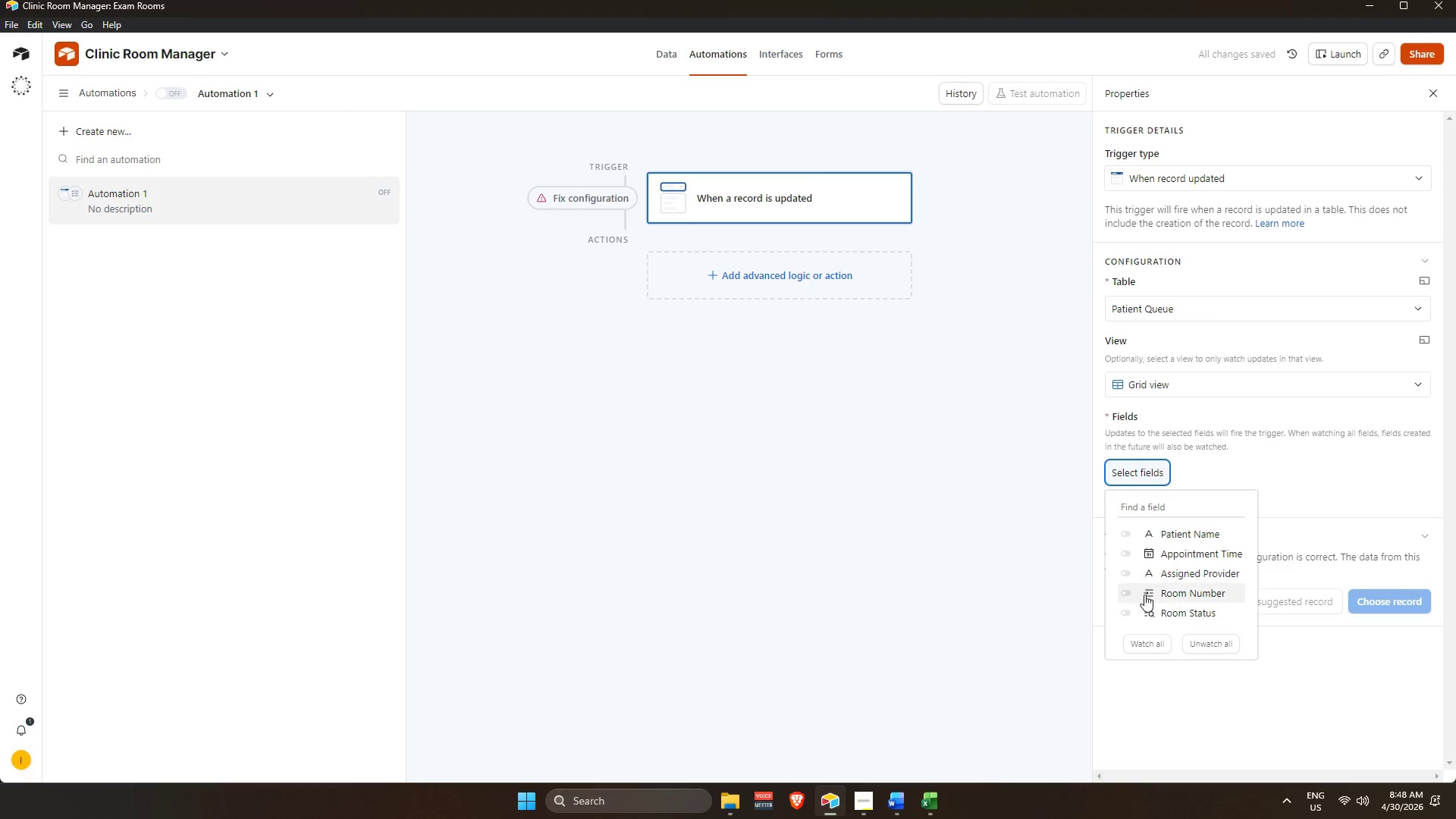 
scroll: coordinate [1145, 598], scroll_direction: up, amount: 3.0
 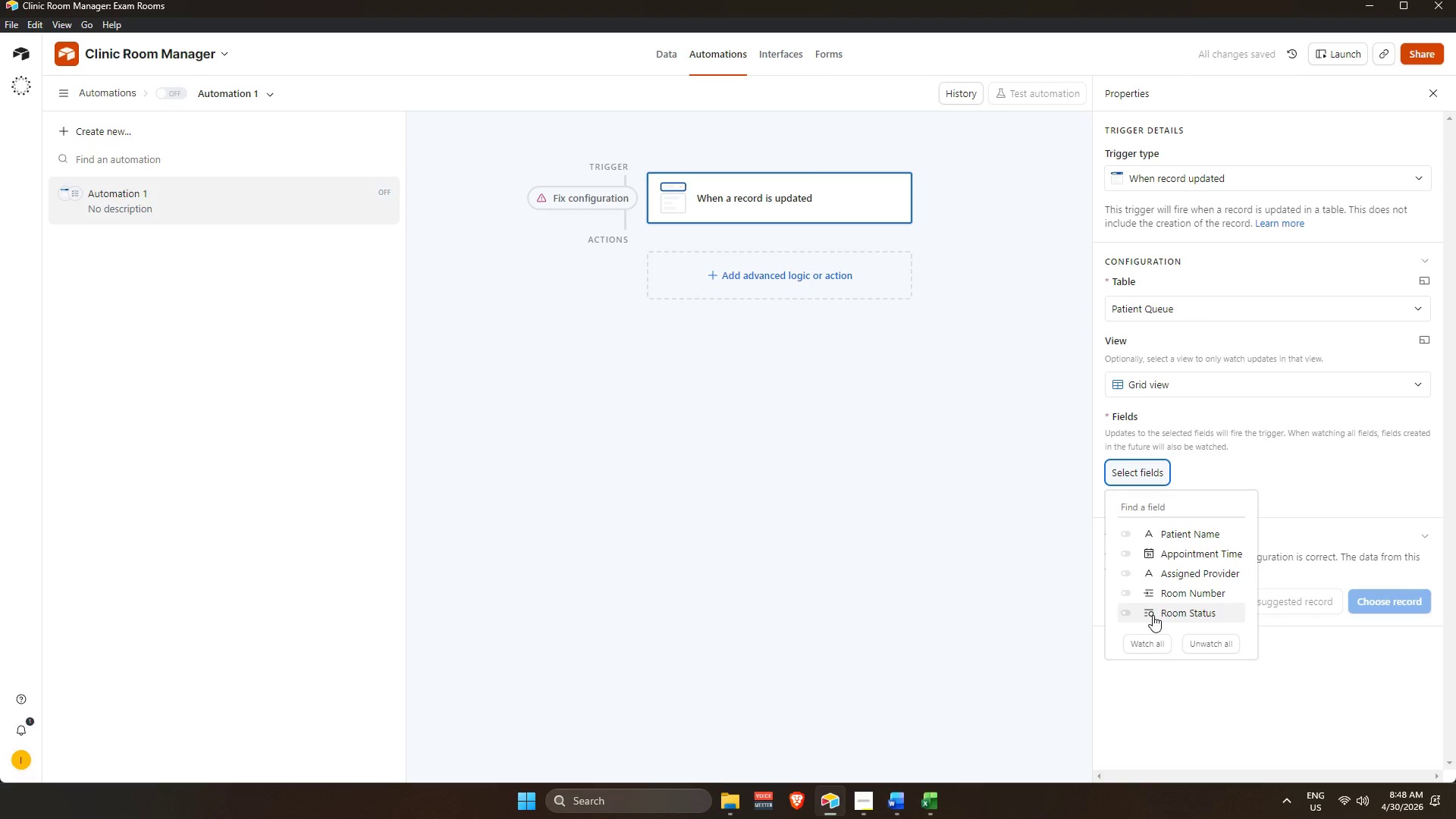 
left_click([1152, 614])
 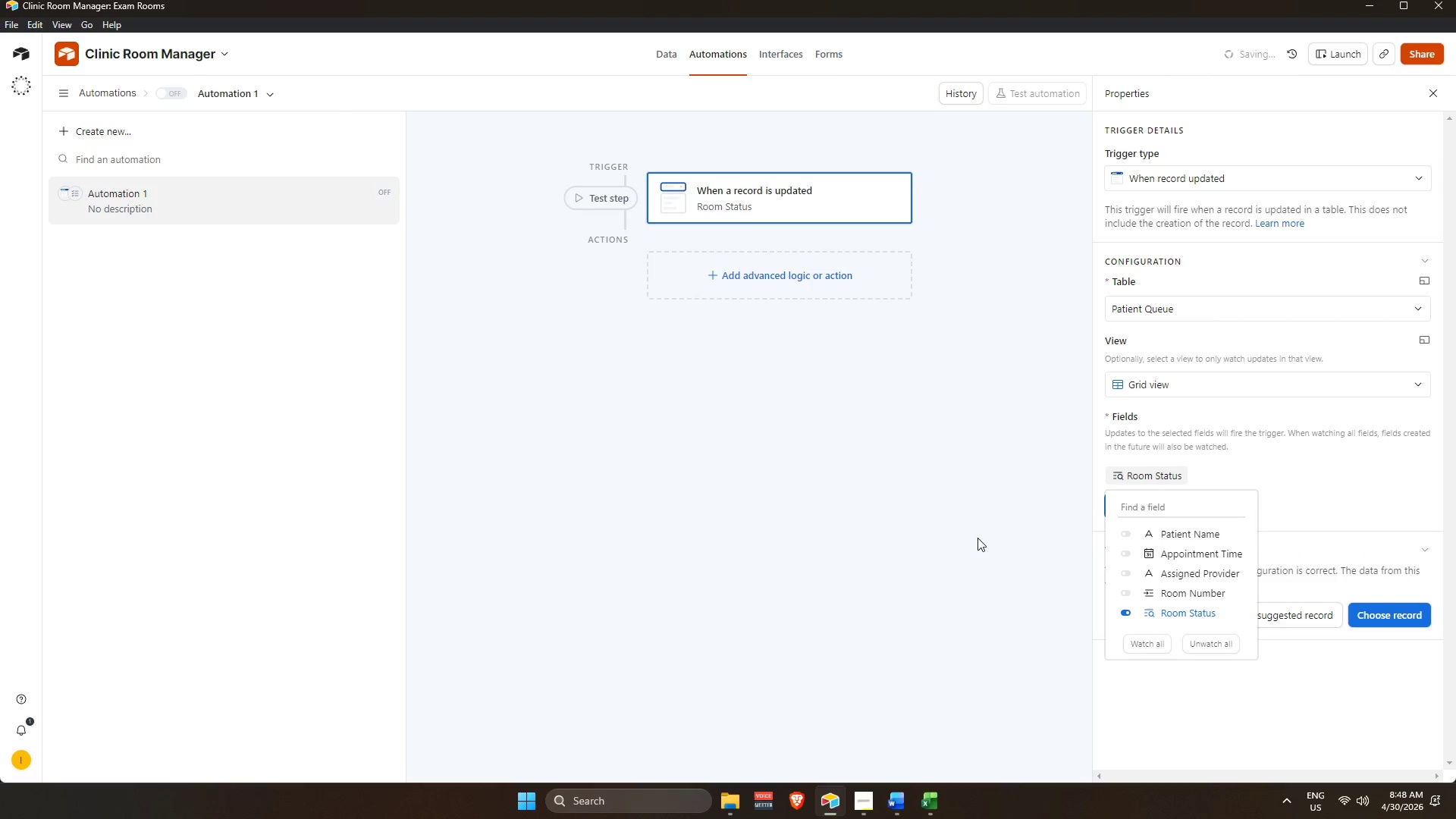 
left_click([977, 537])
 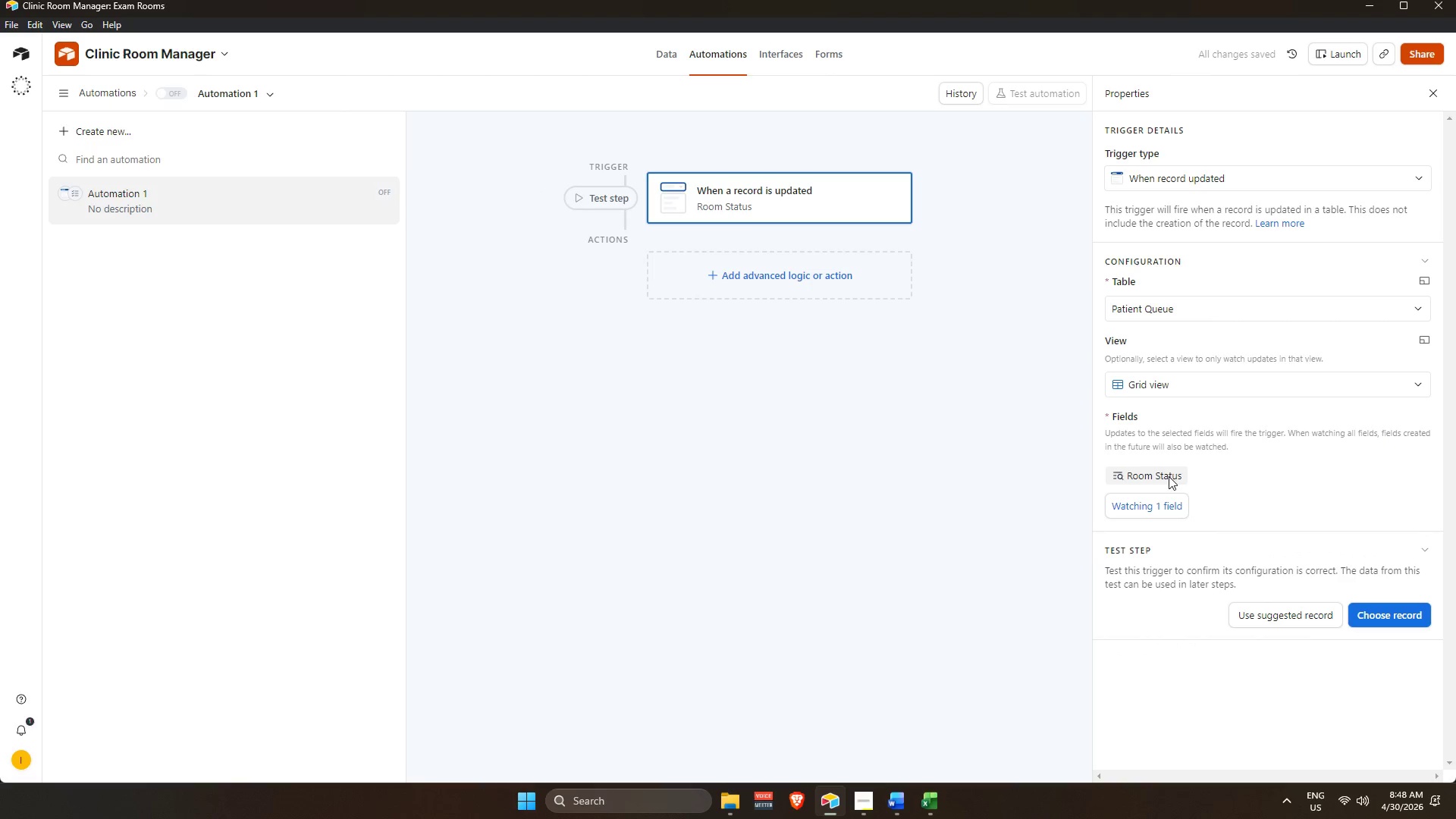 
double_click([1159, 510])
 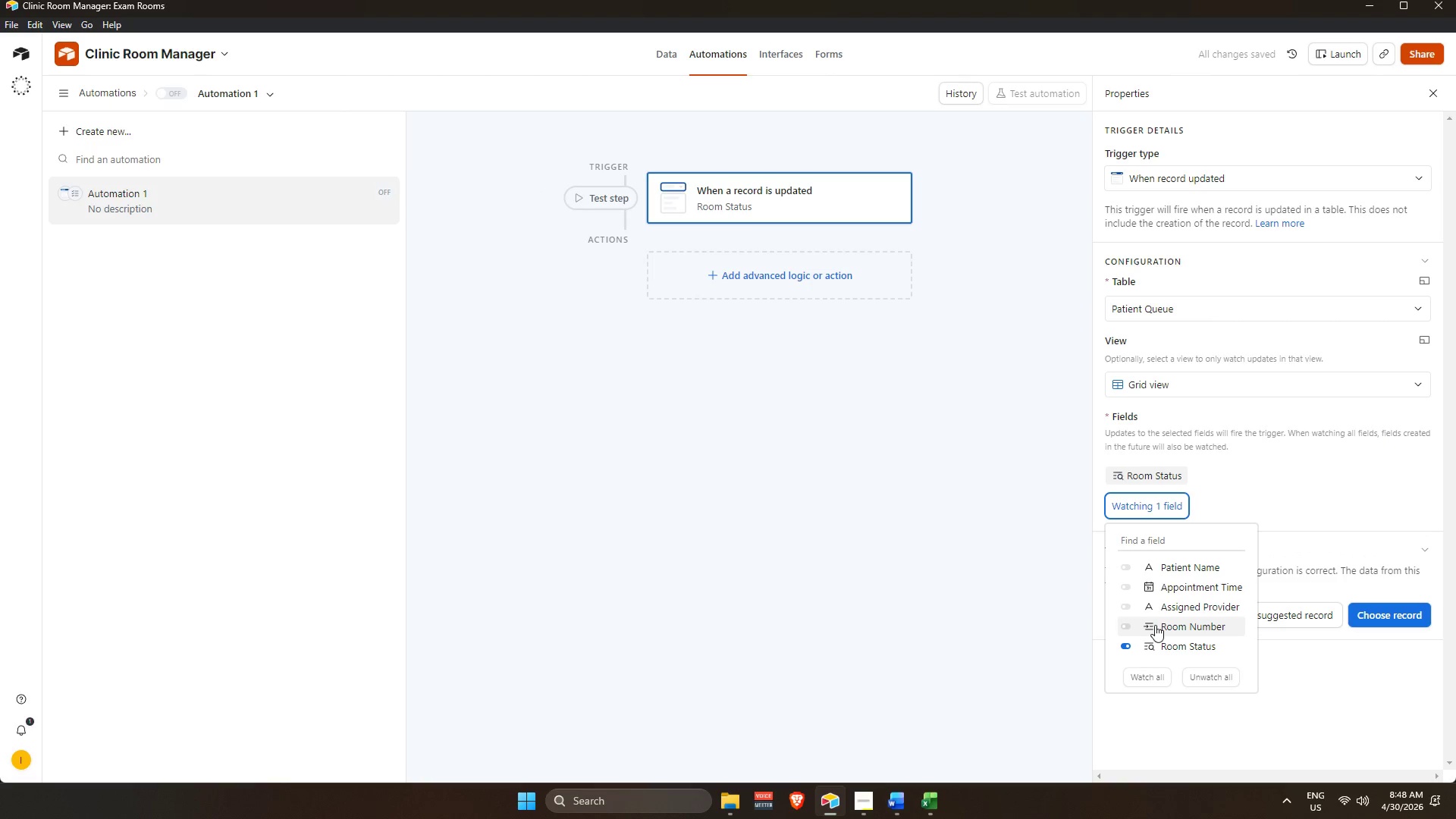 
left_click([1155, 641])
 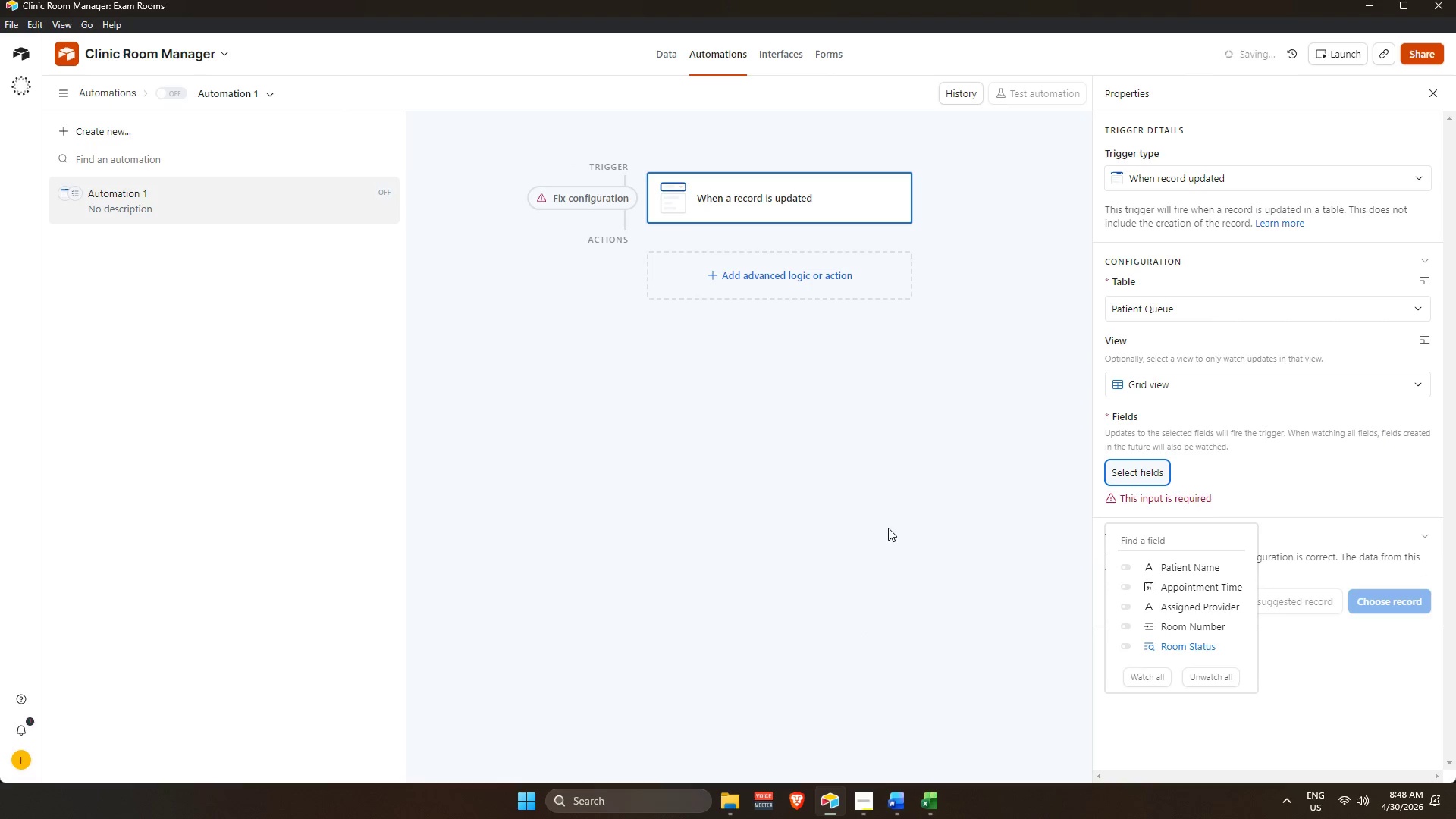 
scroll: coordinate [888, 528], scroll_direction: up, amount: 3.0
 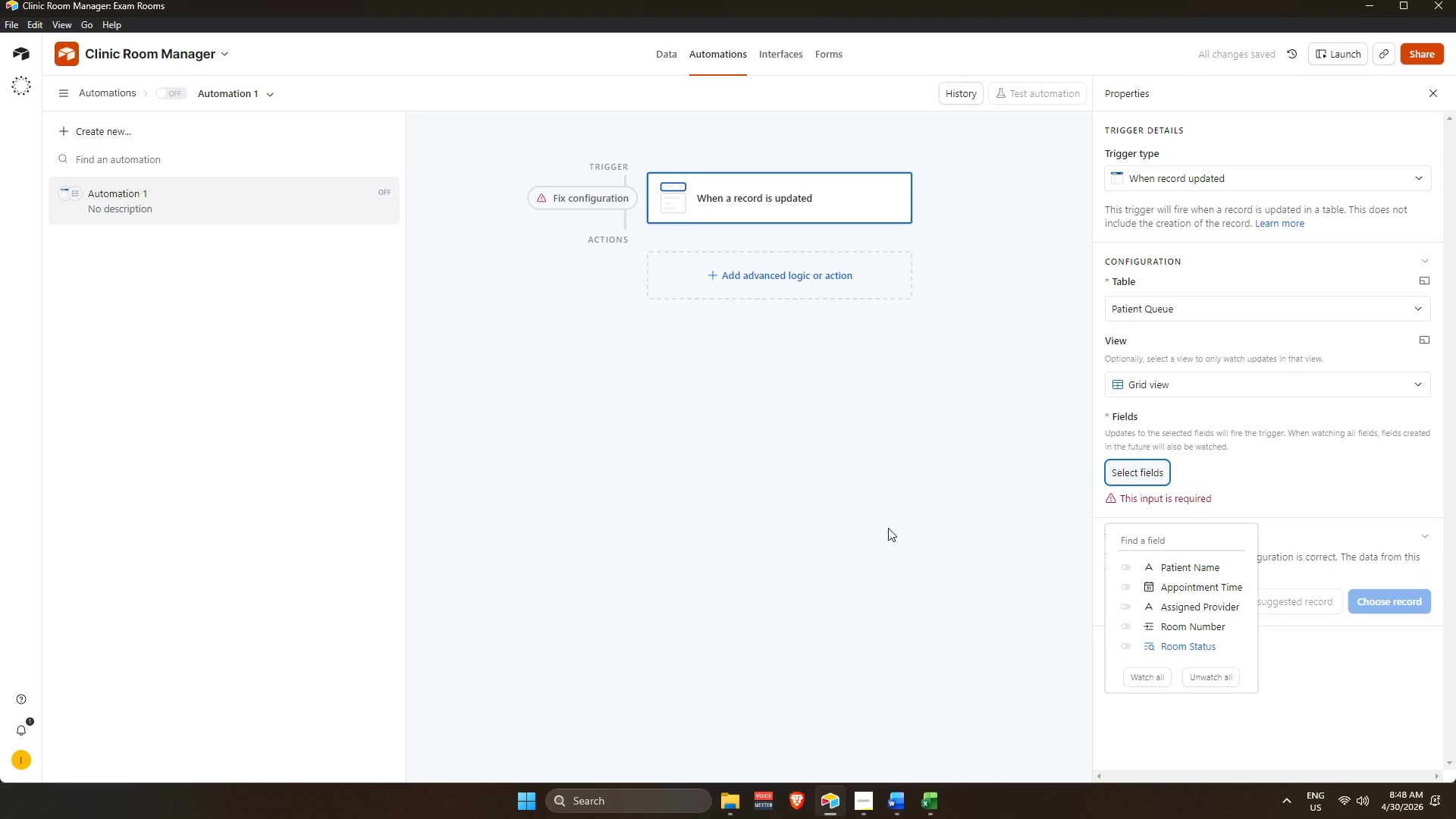 
left_click([888, 528])
 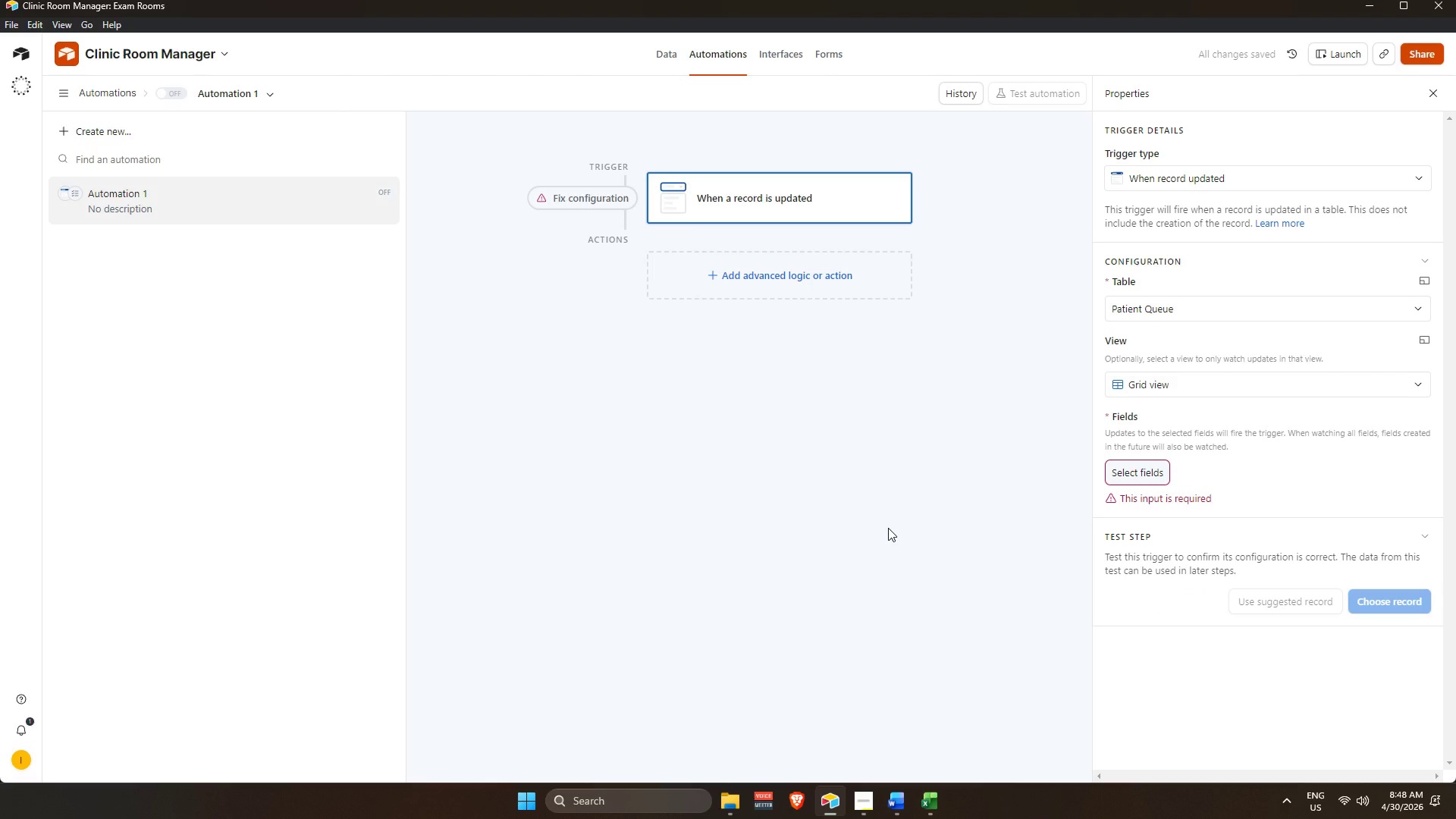 
left_click([888, 528])
 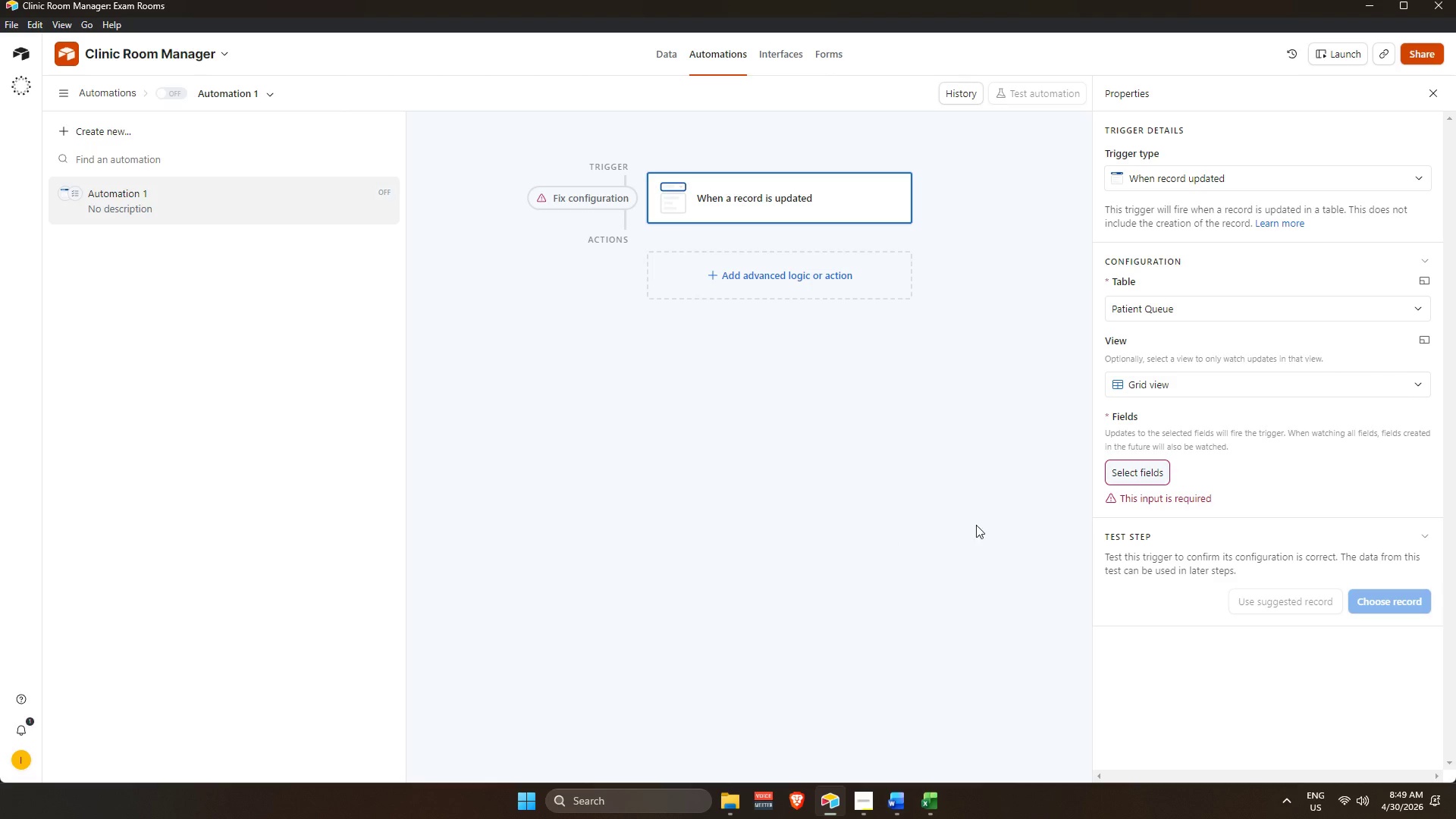 
wait(27.58)
 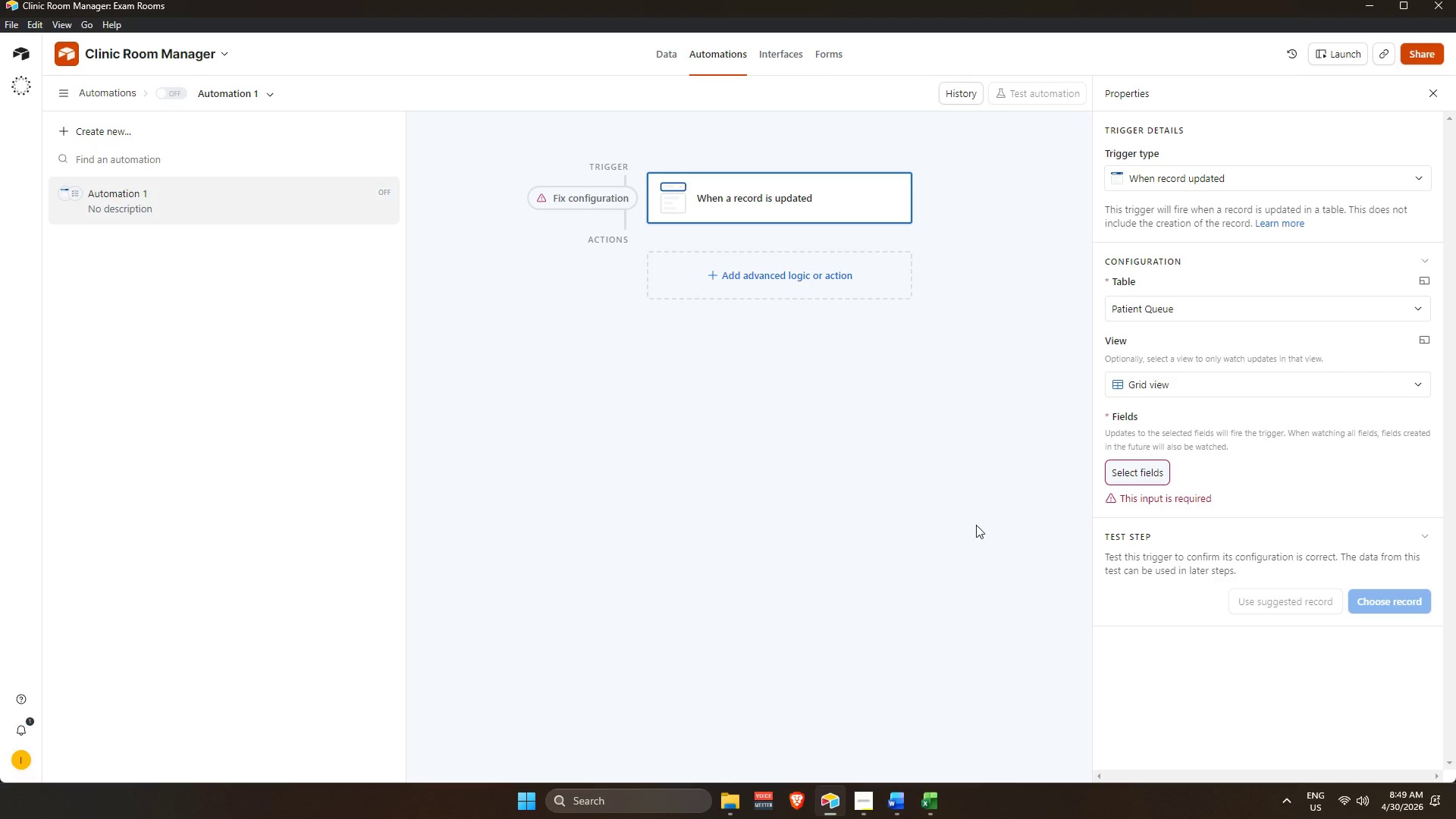 
left_click([391, 196])
 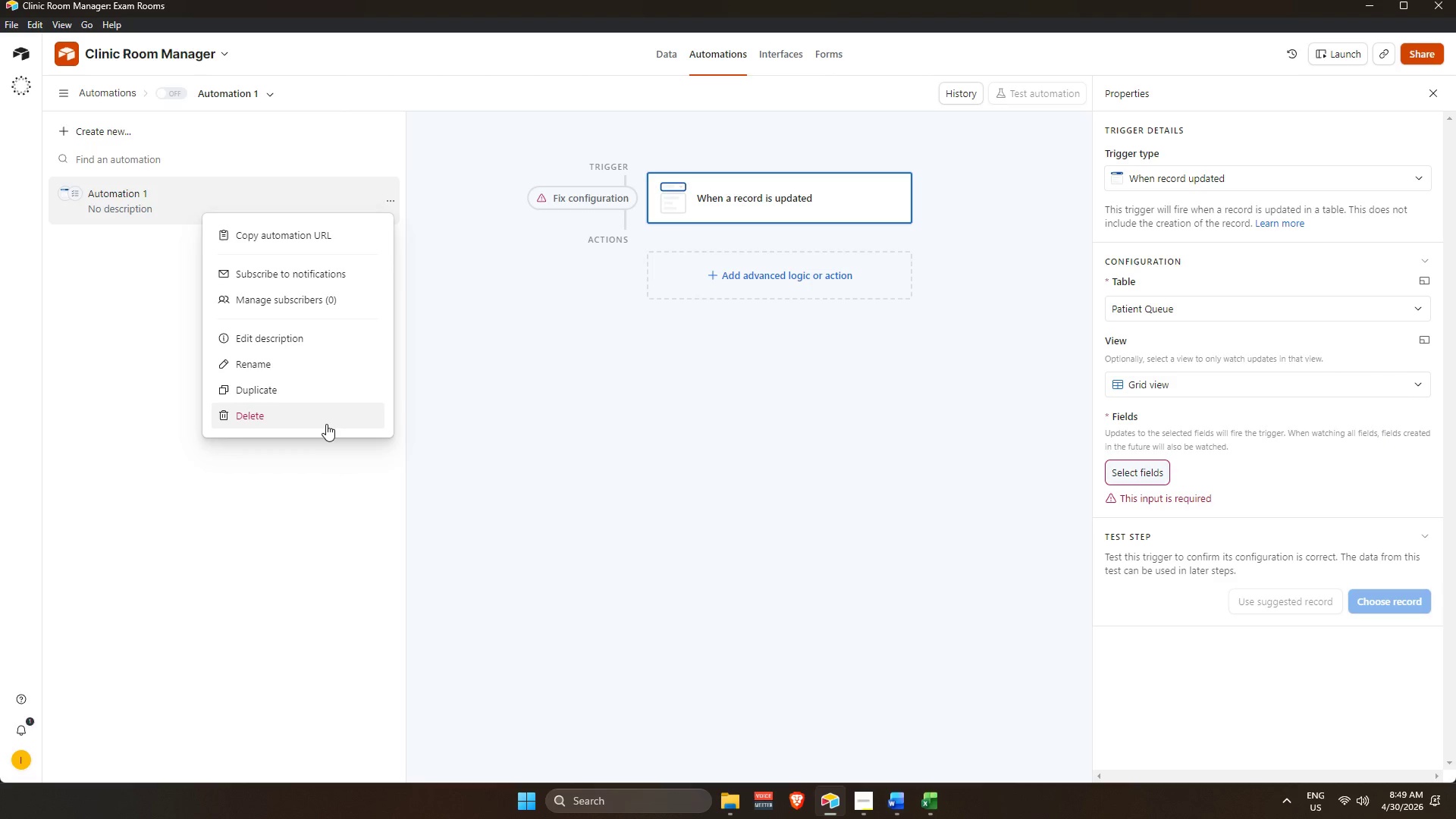 
left_click([322, 421])
 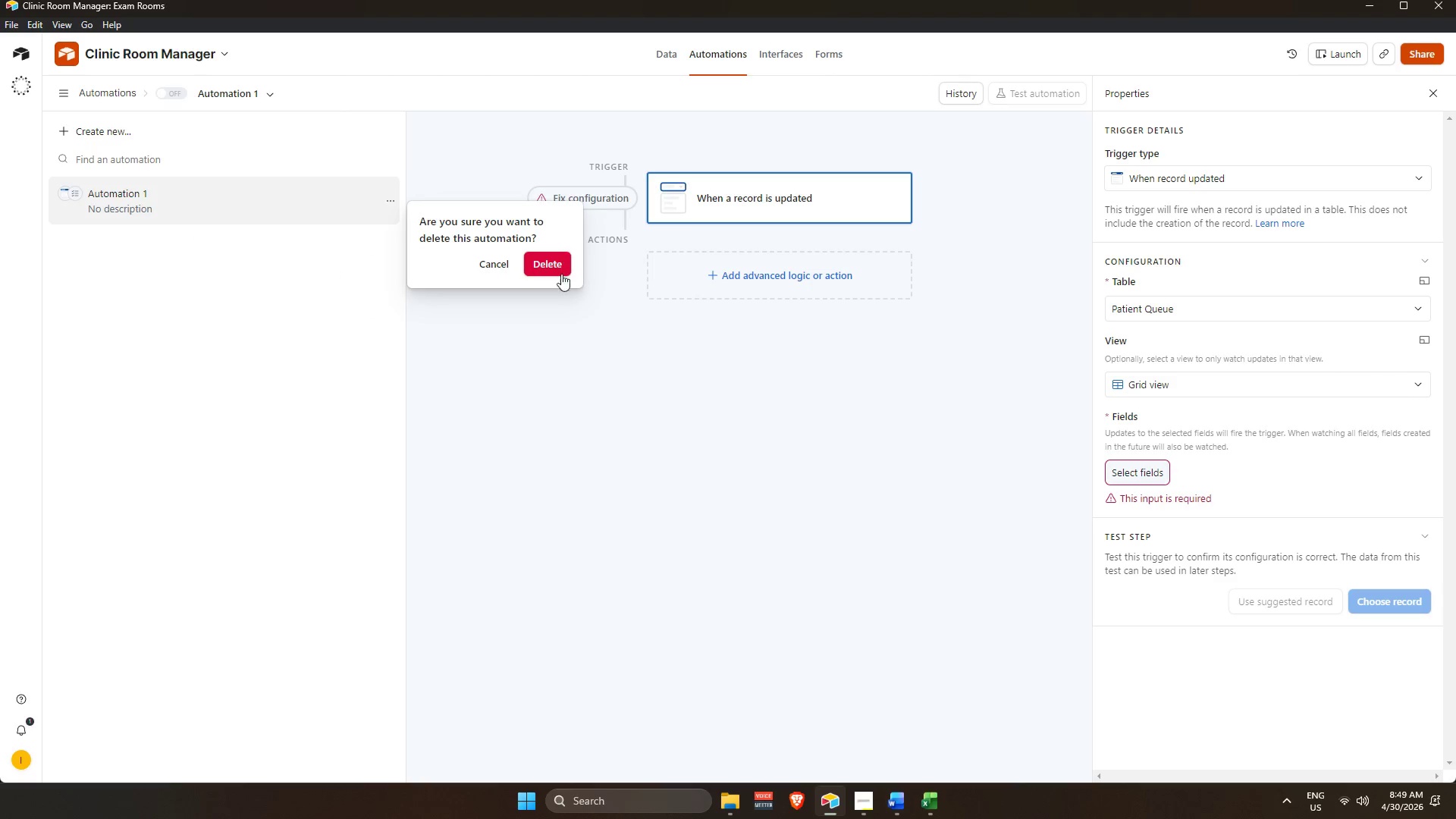 
left_click([554, 270])
 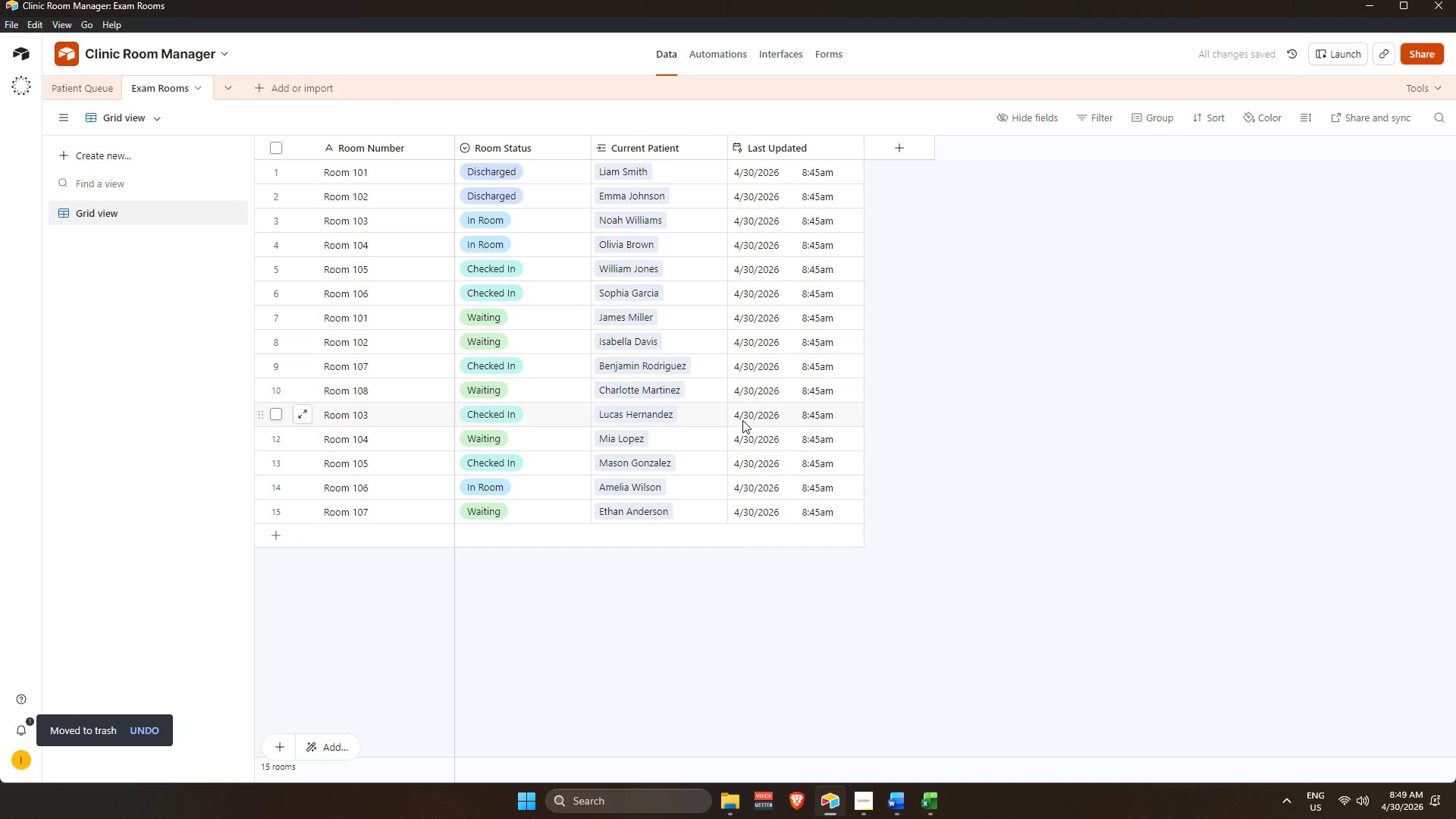 
scroll: coordinate [619, 415], scroll_direction: up, amount: 3.0
 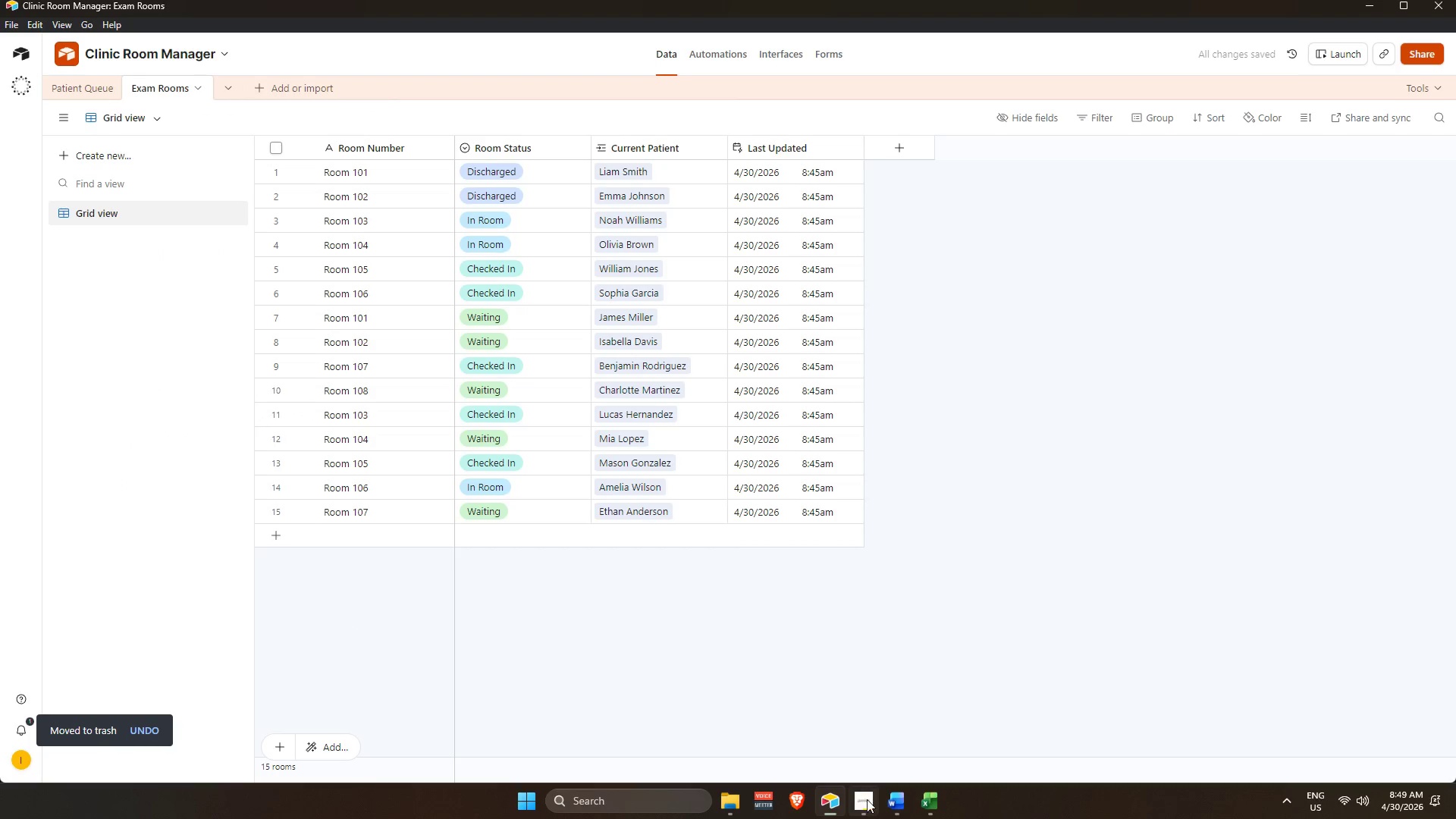 
left_click([867, 802])